 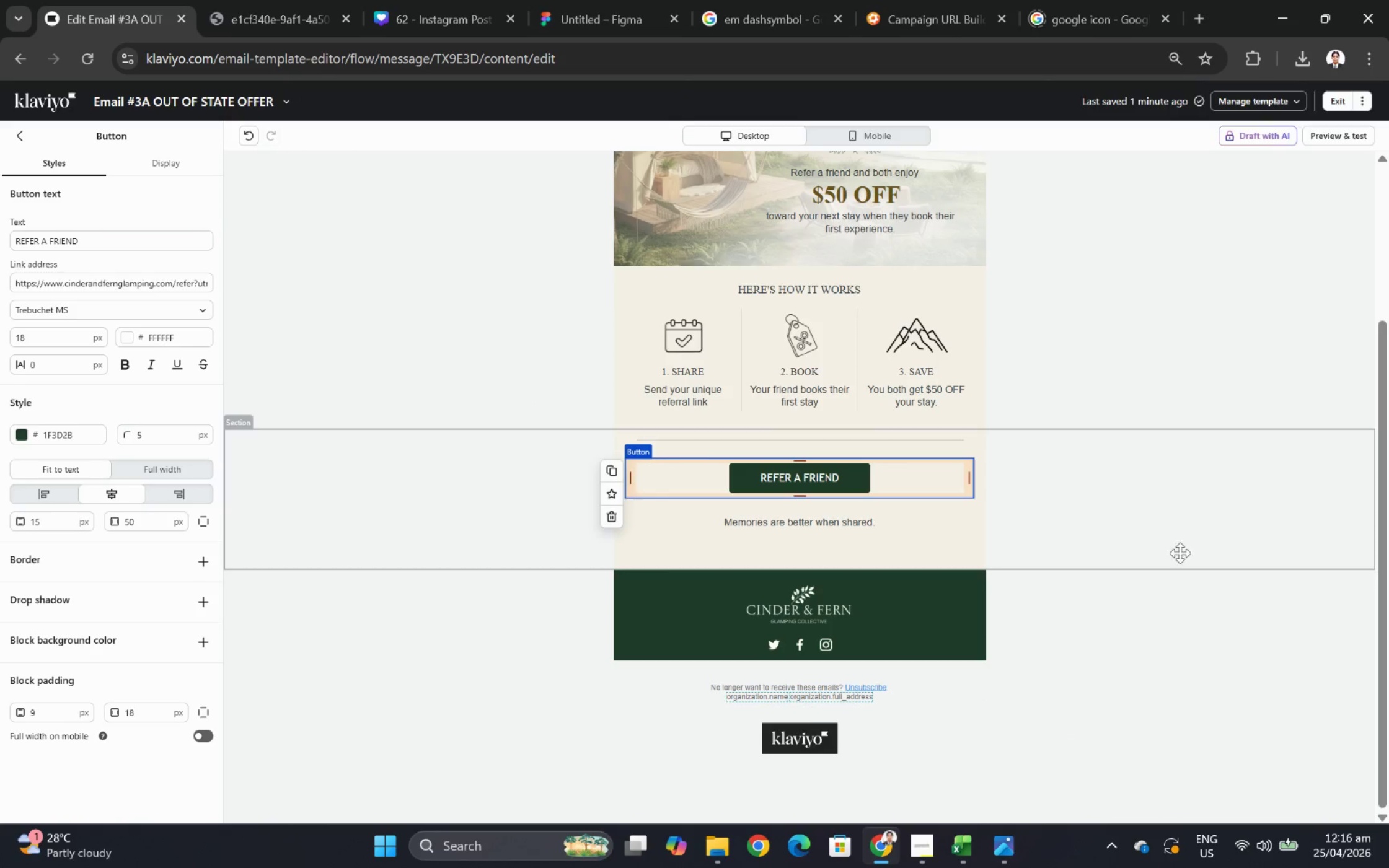 
left_click([1193, 688])
 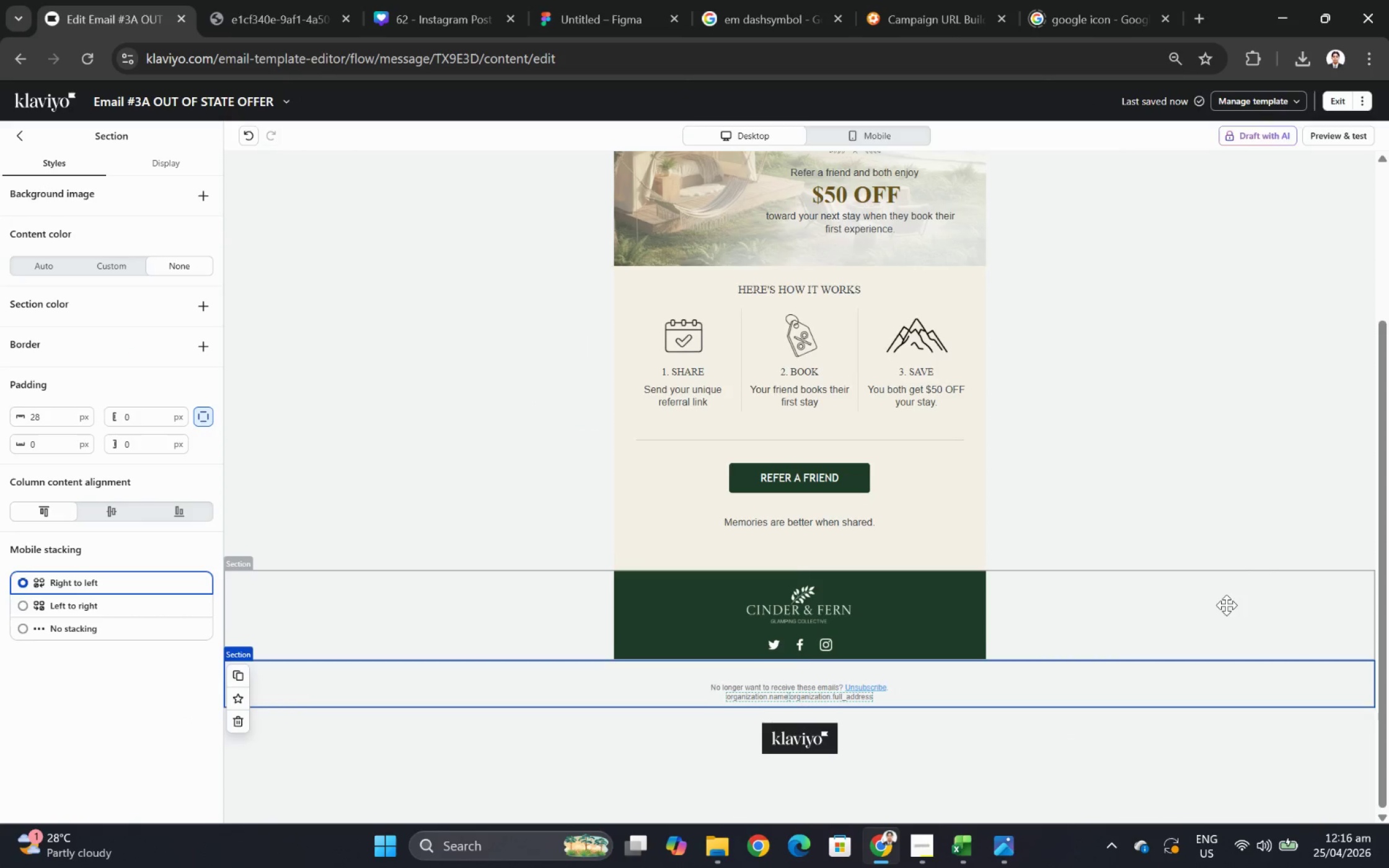 
scroll: coordinate [1227, 607], scroll_direction: up, amount: 2.0
 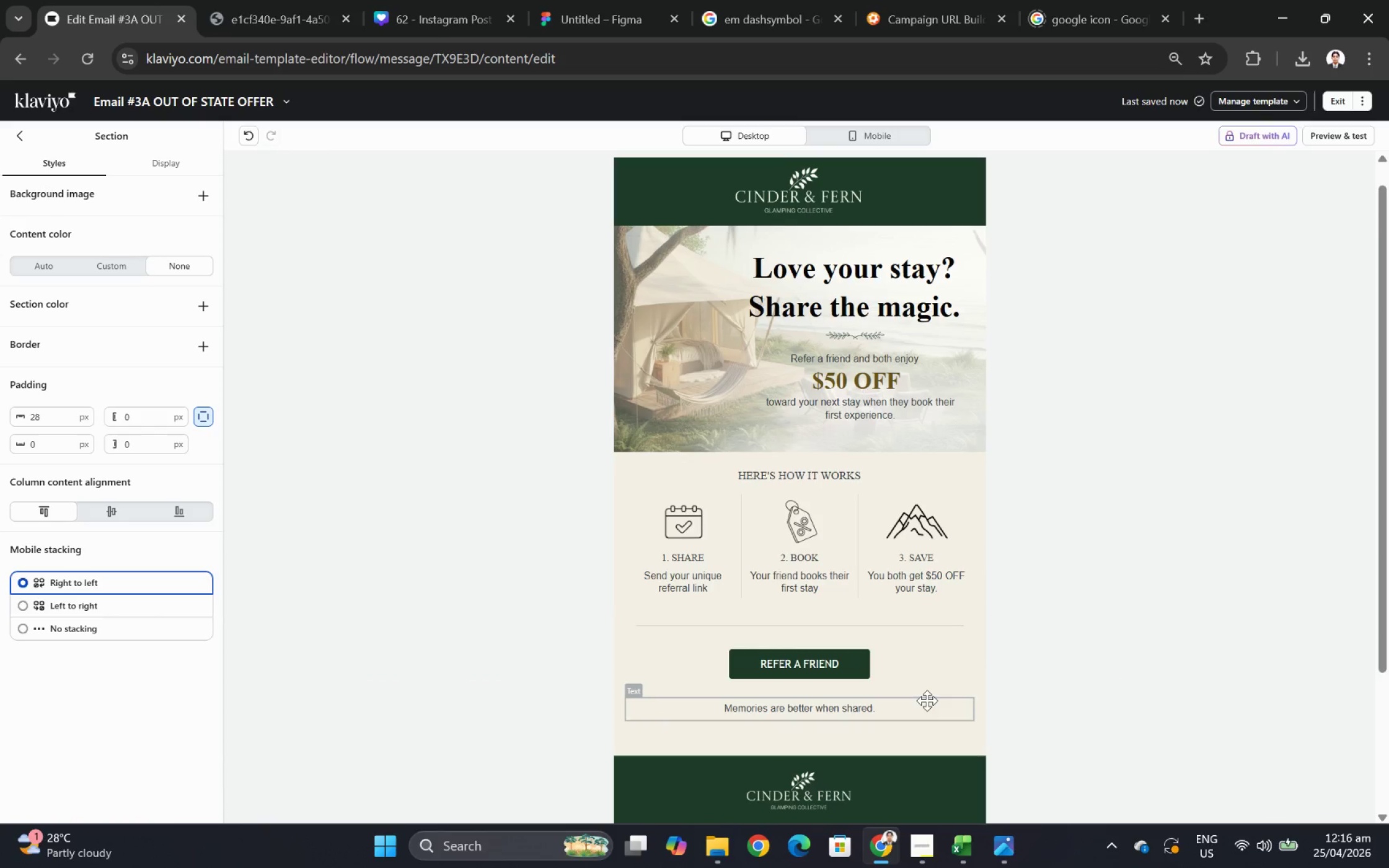 
left_click_drag(start_coordinate=[897, 701], to_coordinate=[905, 649])
 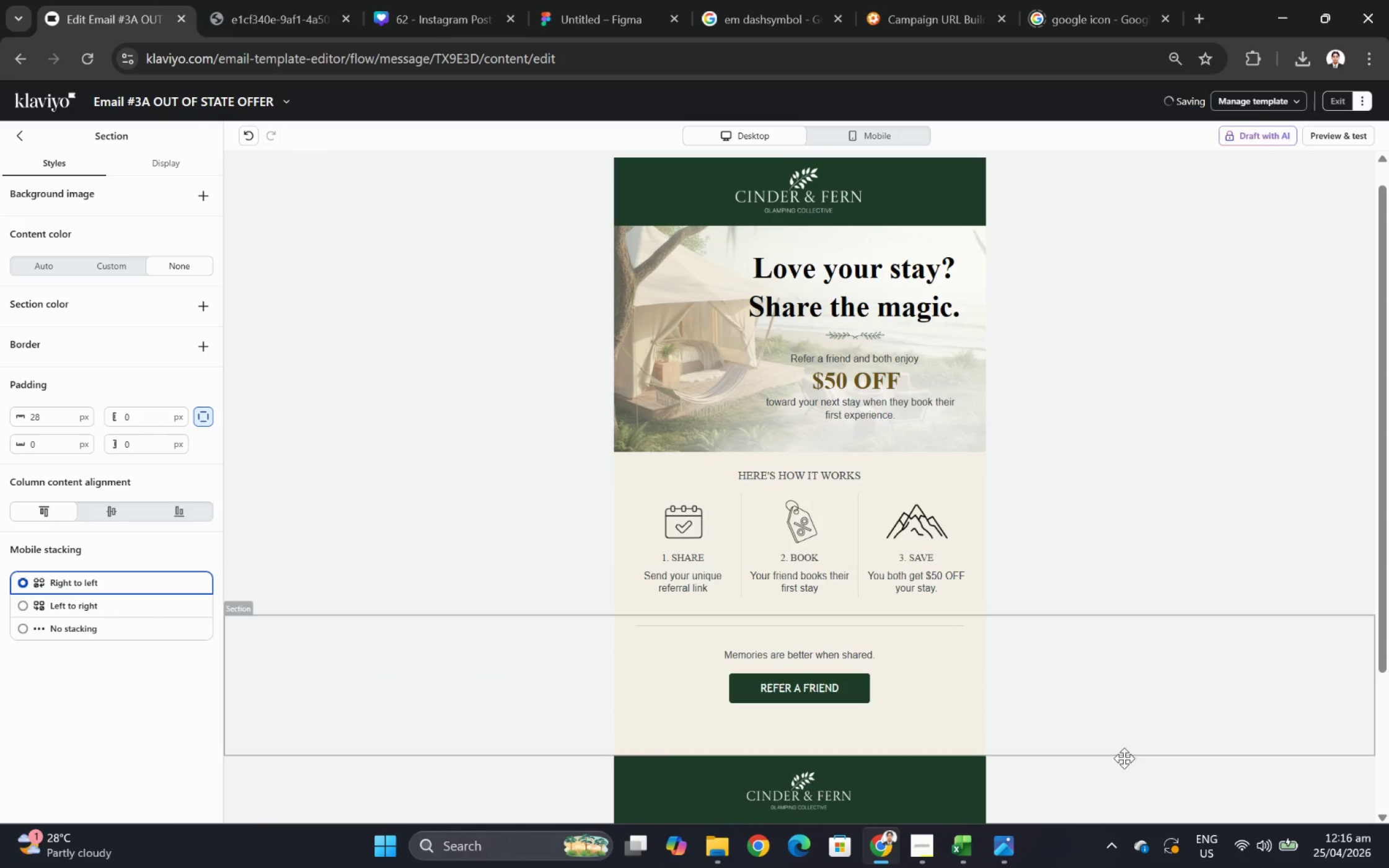 
left_click([1150, 778])
 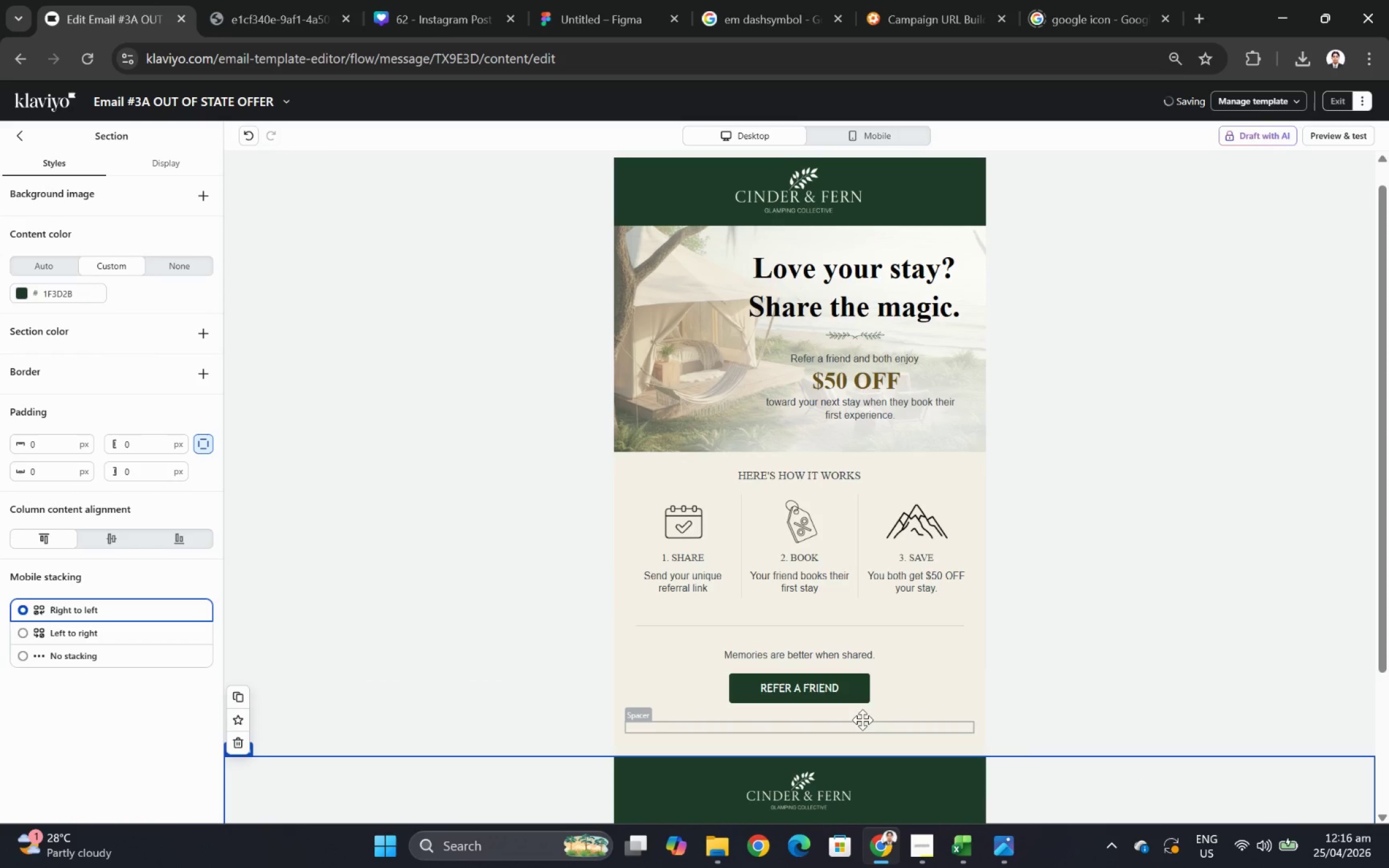 
double_click([905, 701])
 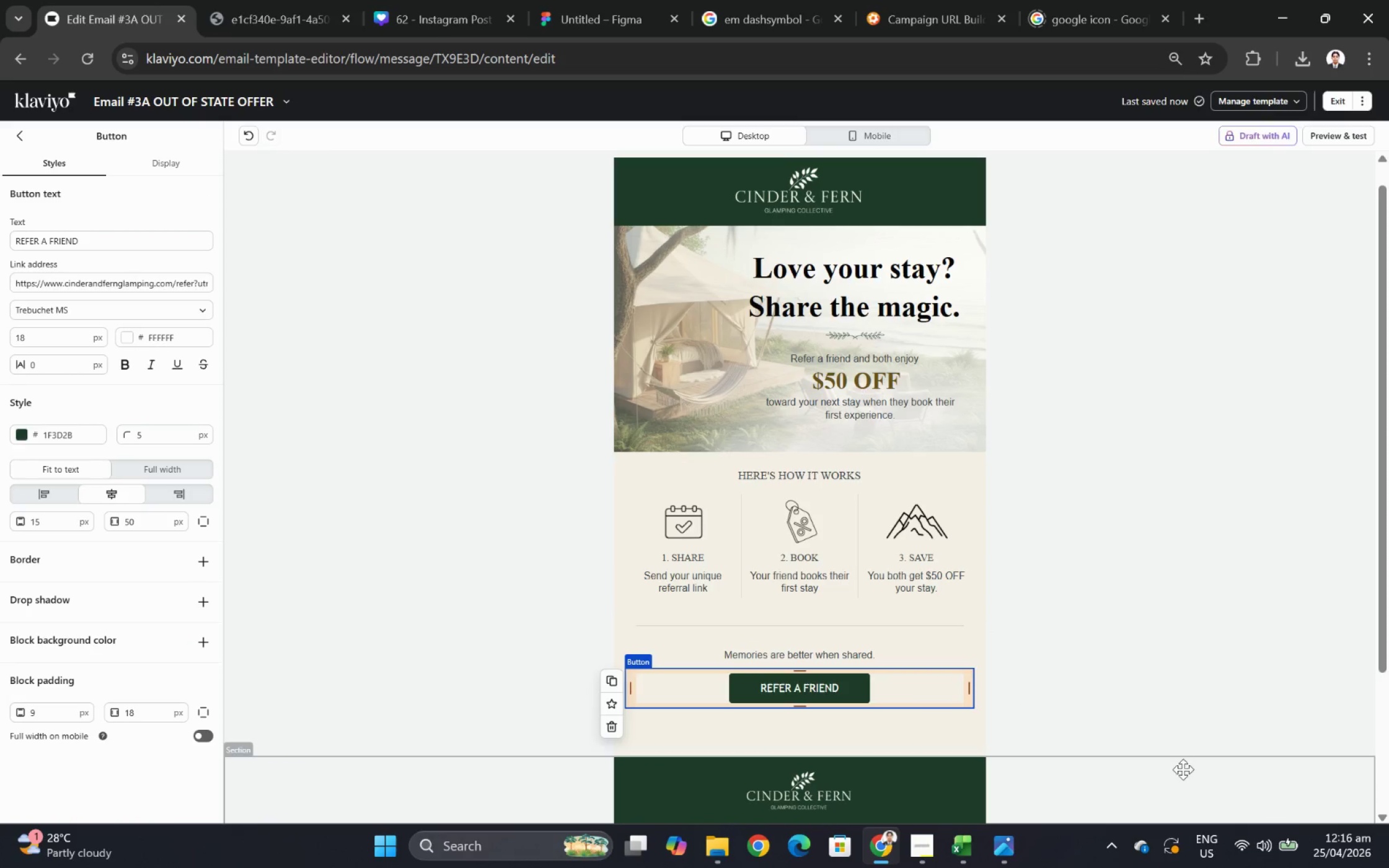 
left_click([1134, 728])
 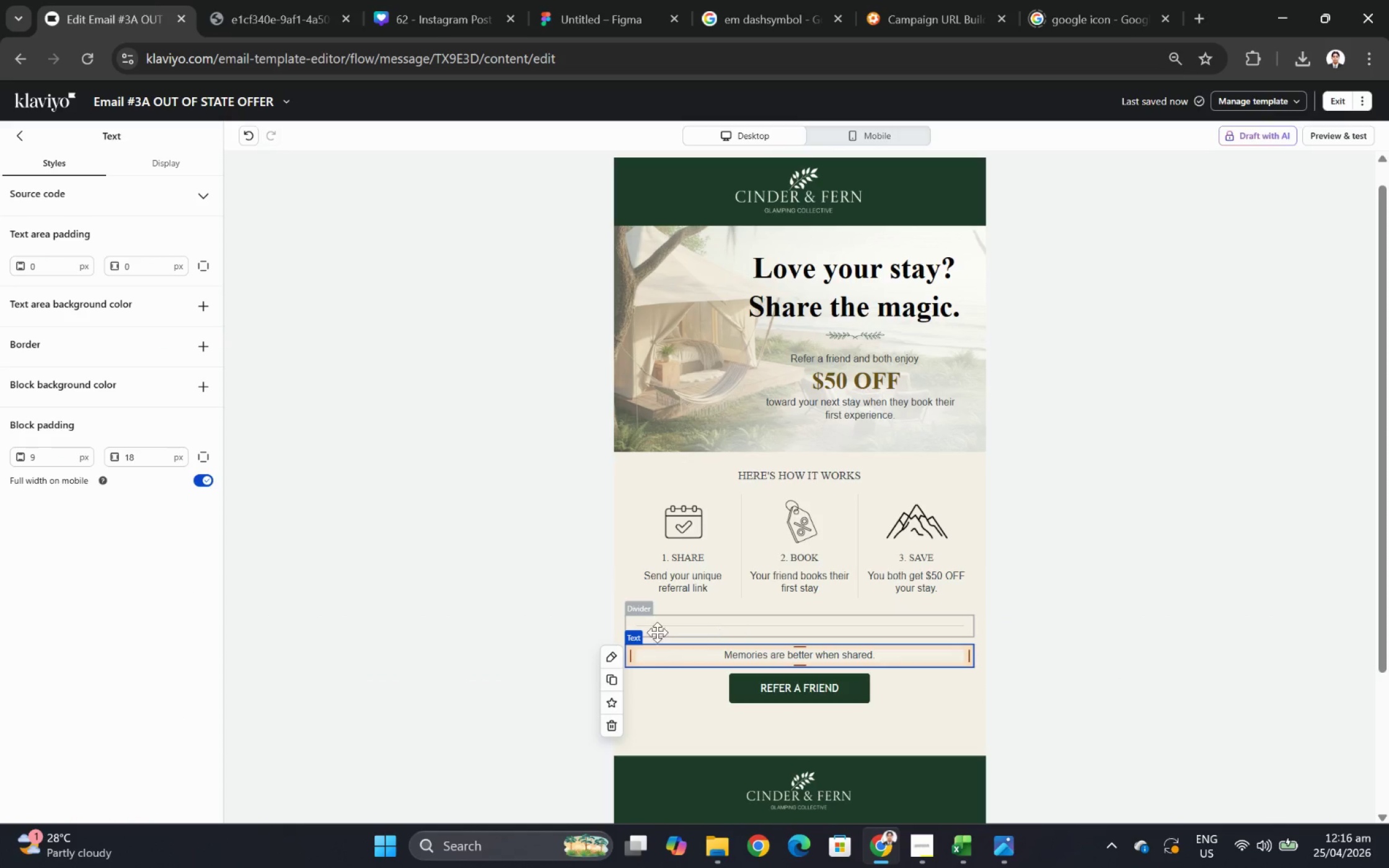 
left_click([612, 671])
 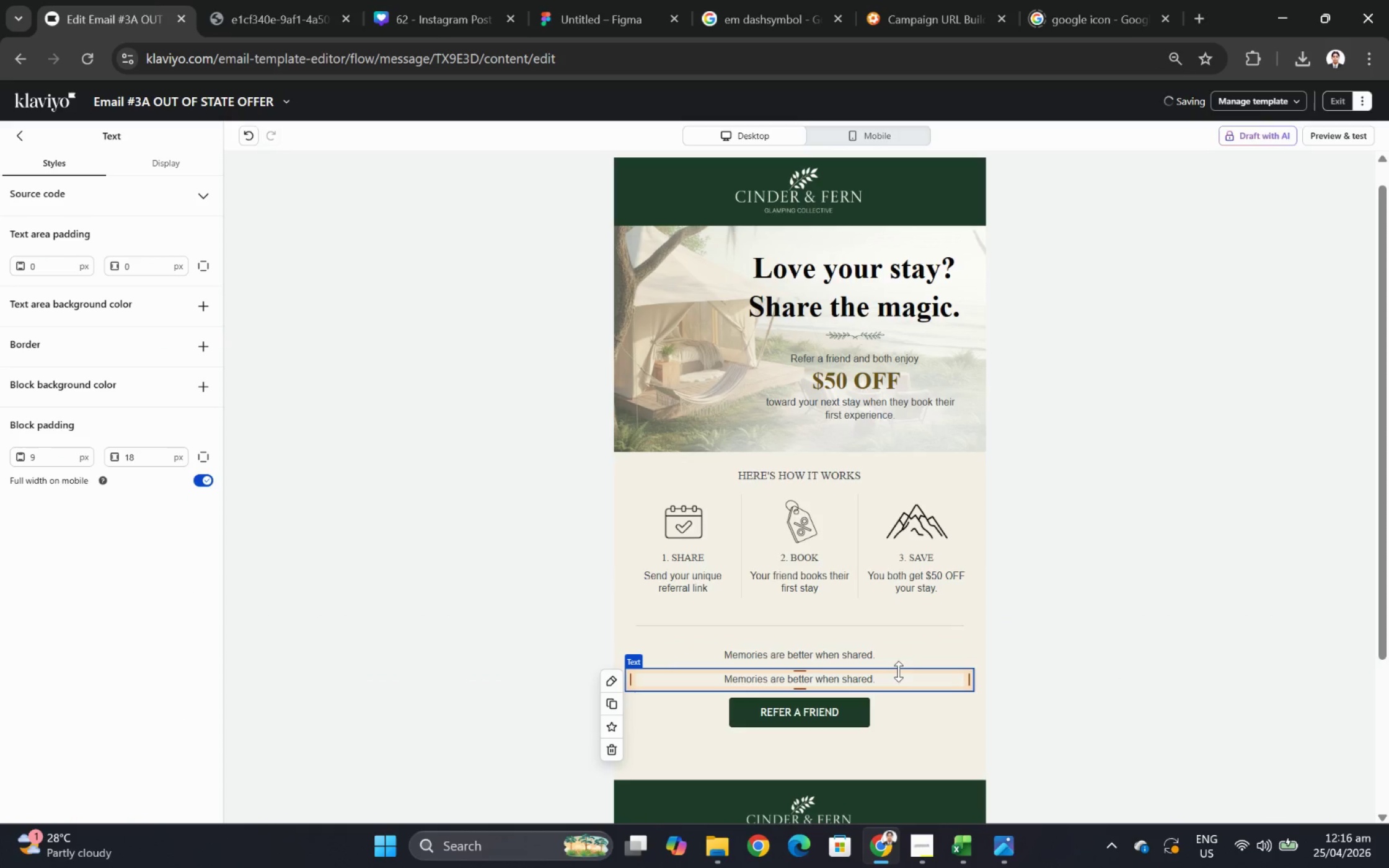 
left_click_drag(start_coordinate=[898, 678], to_coordinate=[892, 651])
 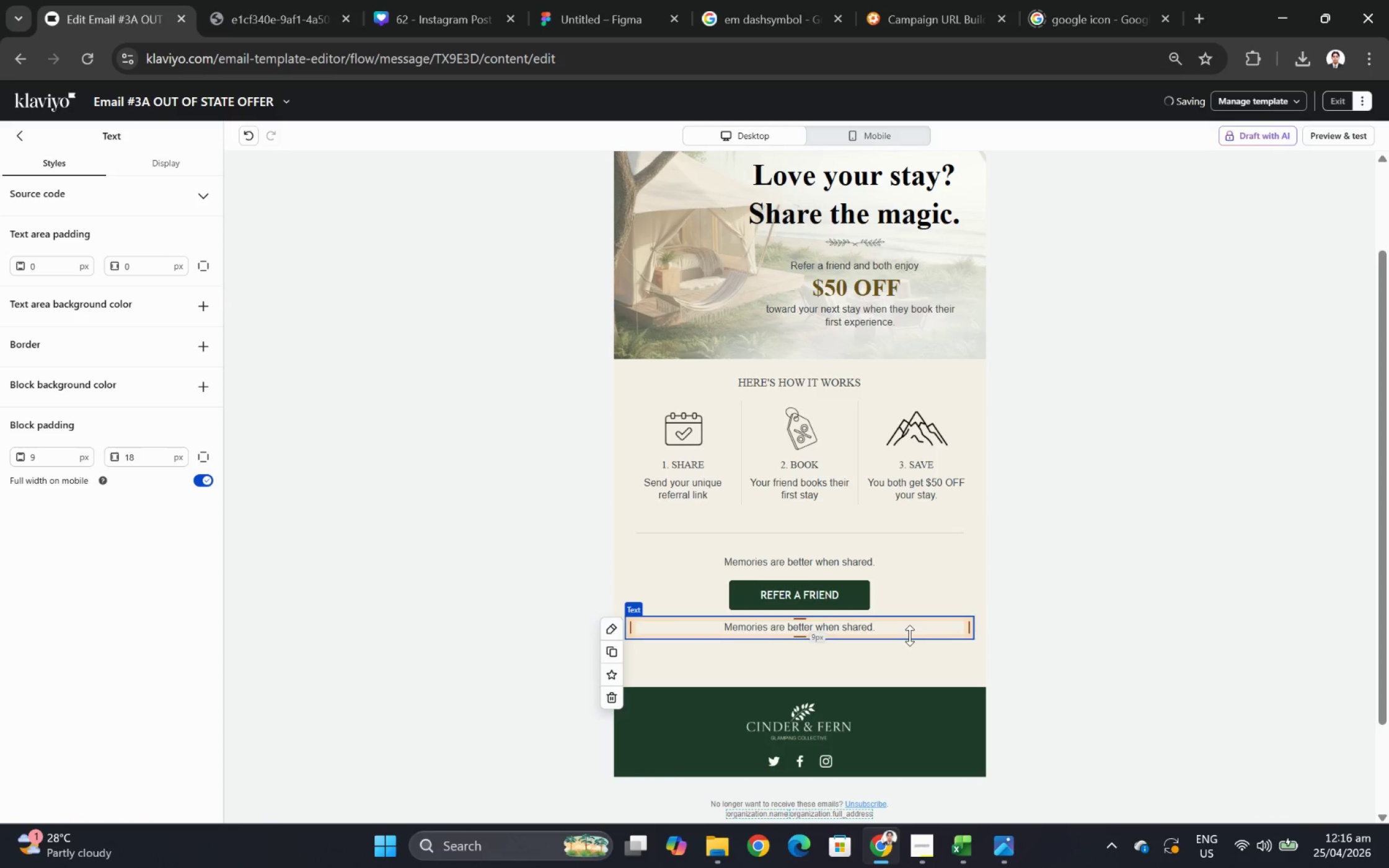 
left_click_drag(start_coordinate=[902, 646], to_coordinate=[909, 621])
 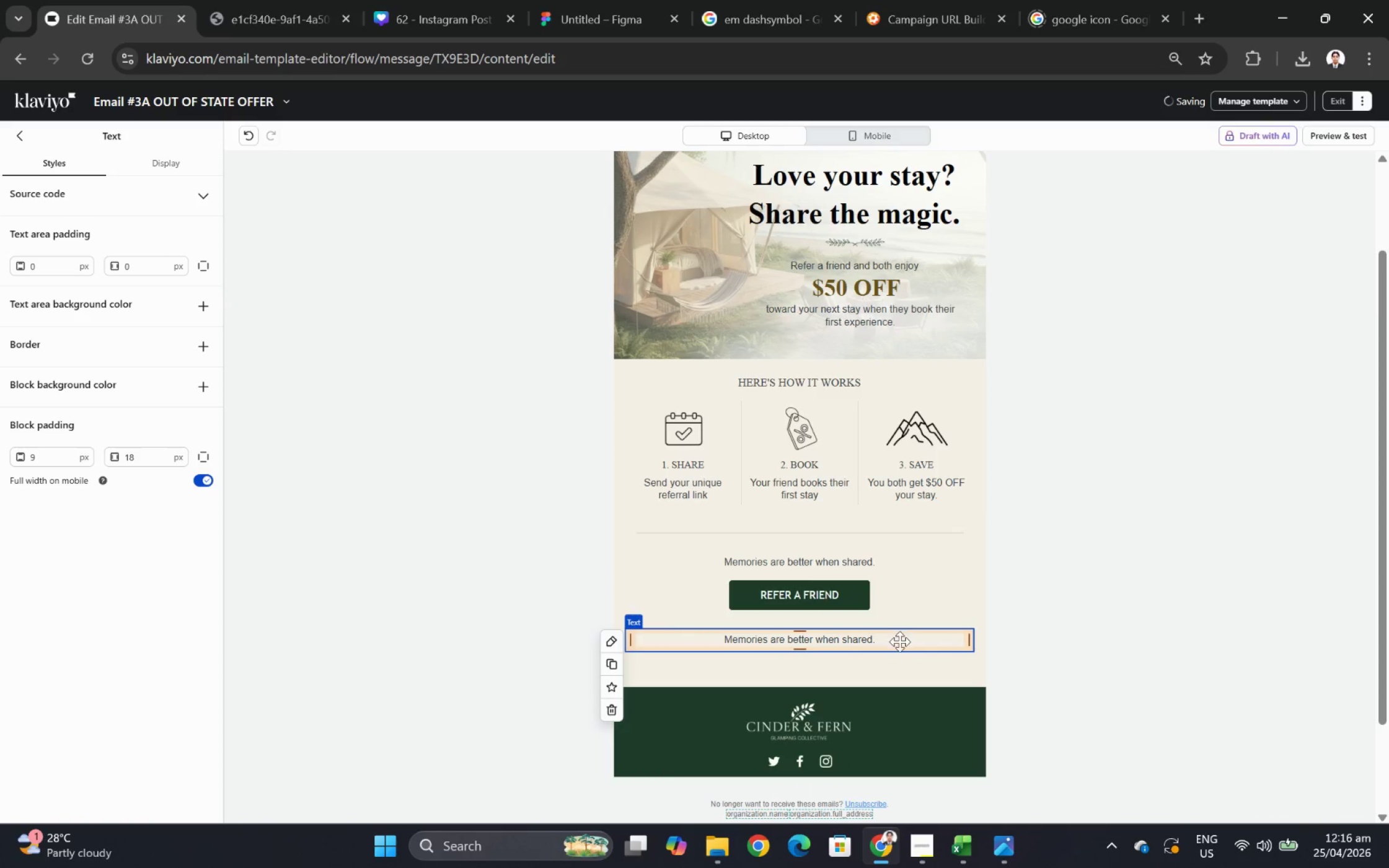 
double_click([899, 643])
 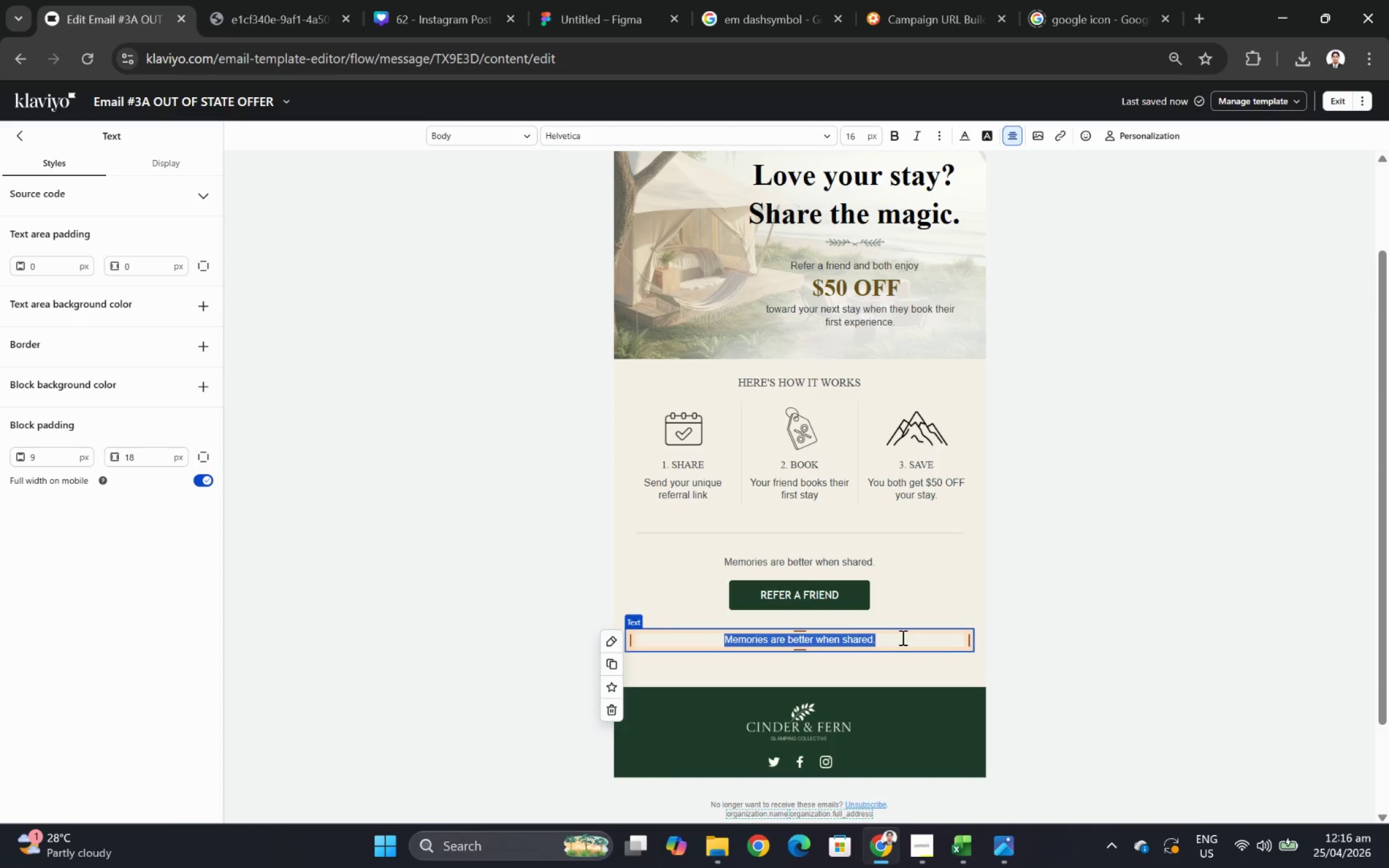 
wait(11.89)
 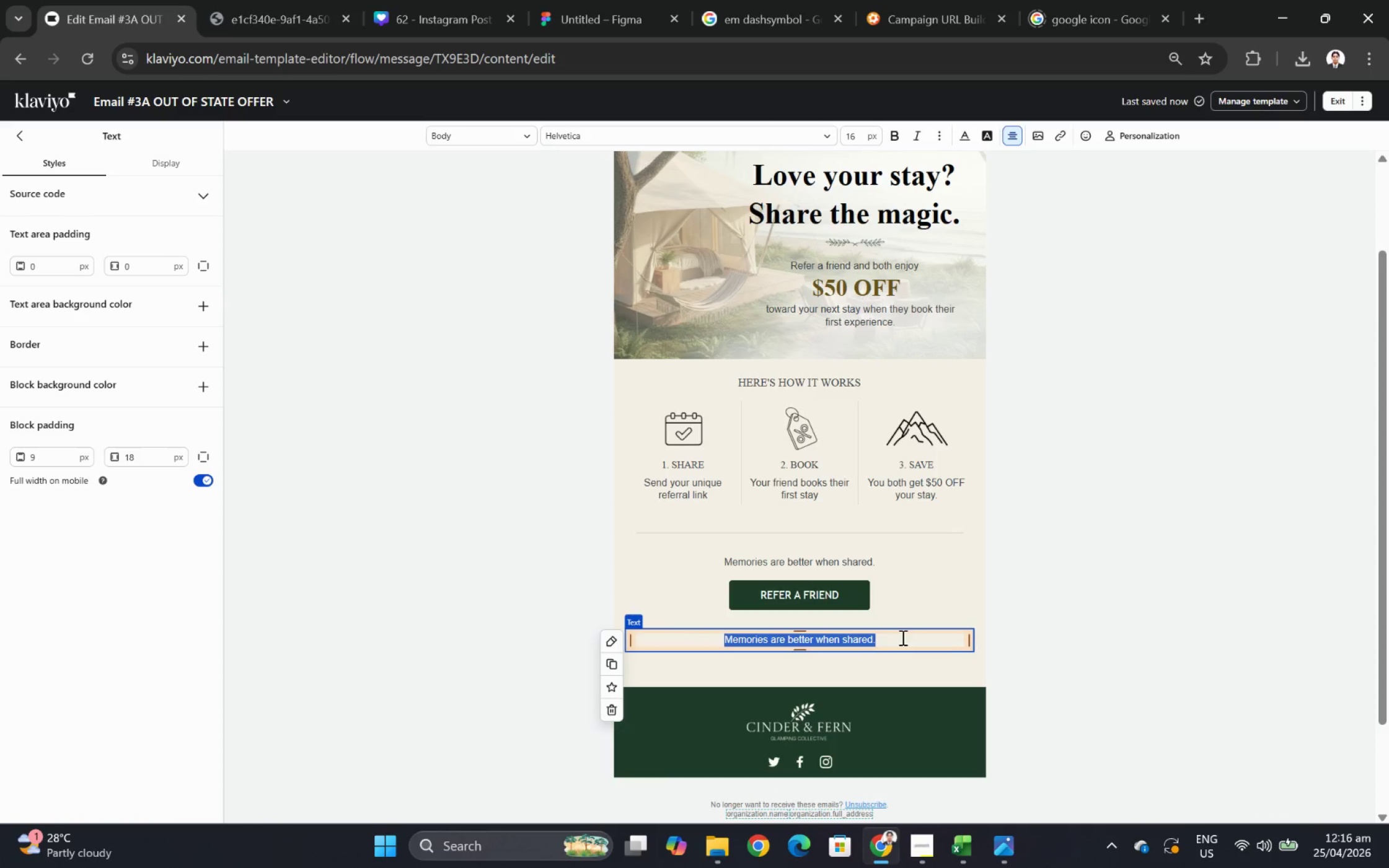 
type(tHAN)
key(Backspace)
key(Backspace)
key(Backspace)
key(Backspace)
type(Thank you for being part of the c)
key(Backspace)
type(Cinder )
 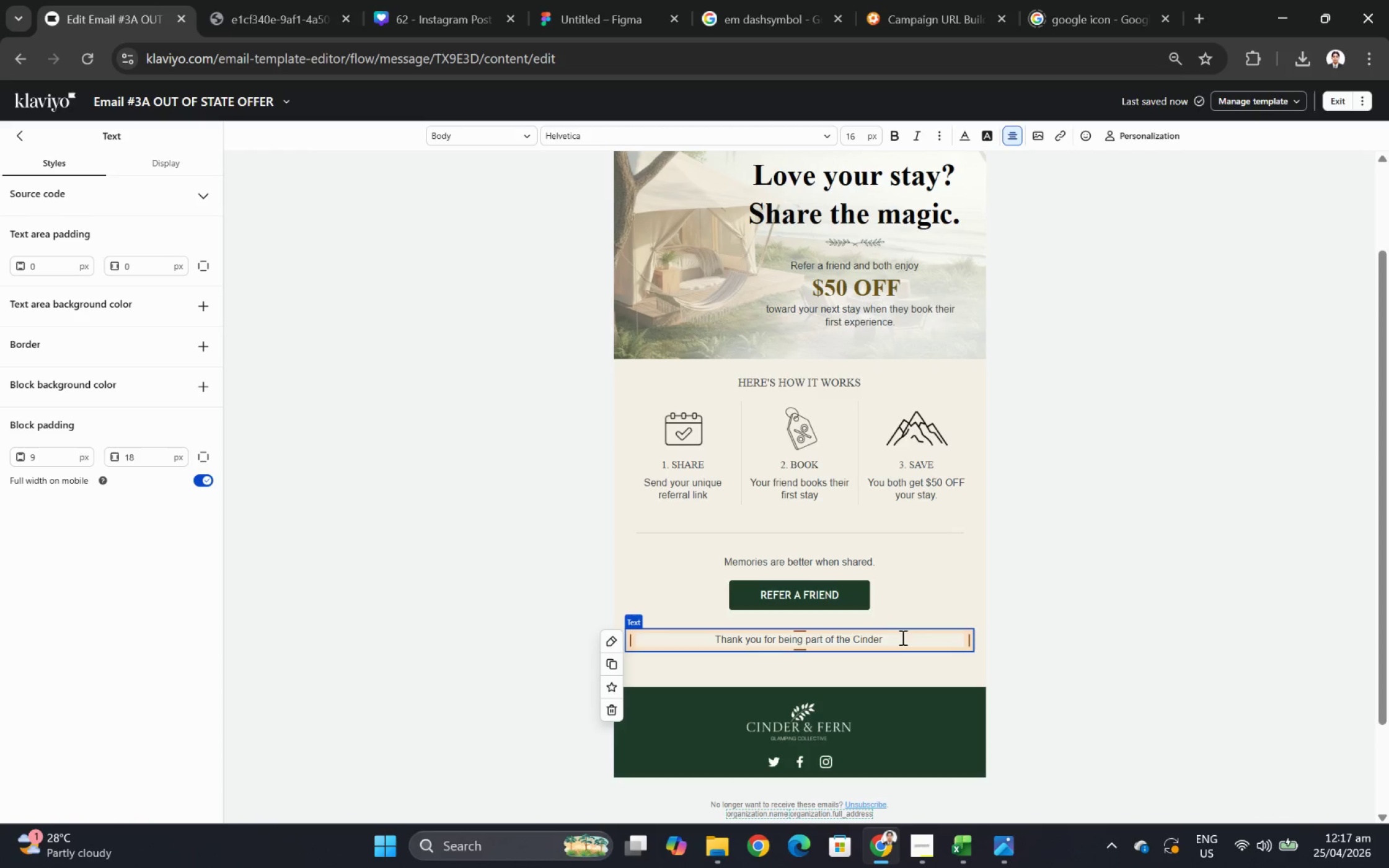 
type(& fern C)
 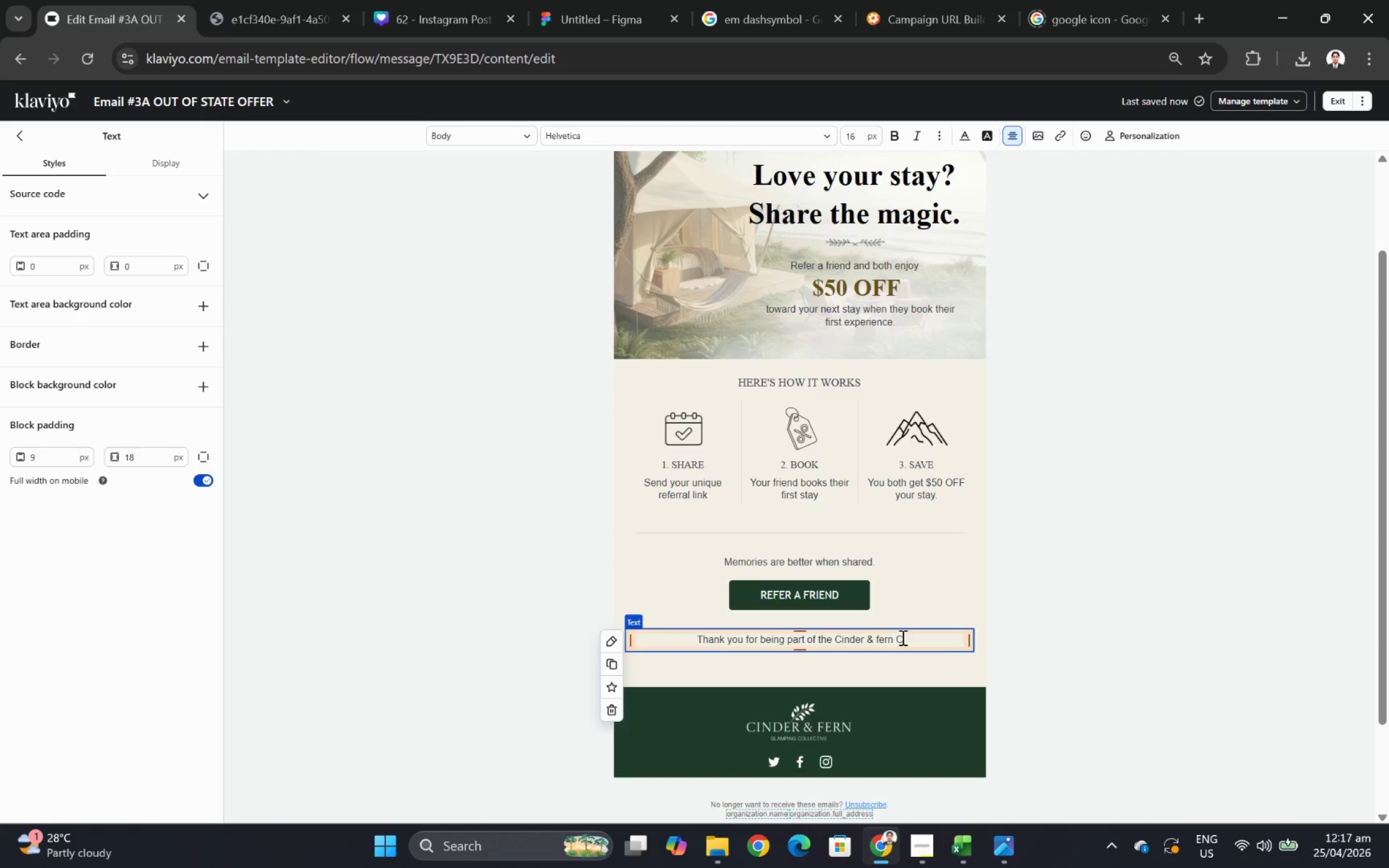 
key(Backspace)
key(Backspace)
key(Backspace)
key(Backspace)
key(Backspace)
key(Backspace)
type(Fern community.)
 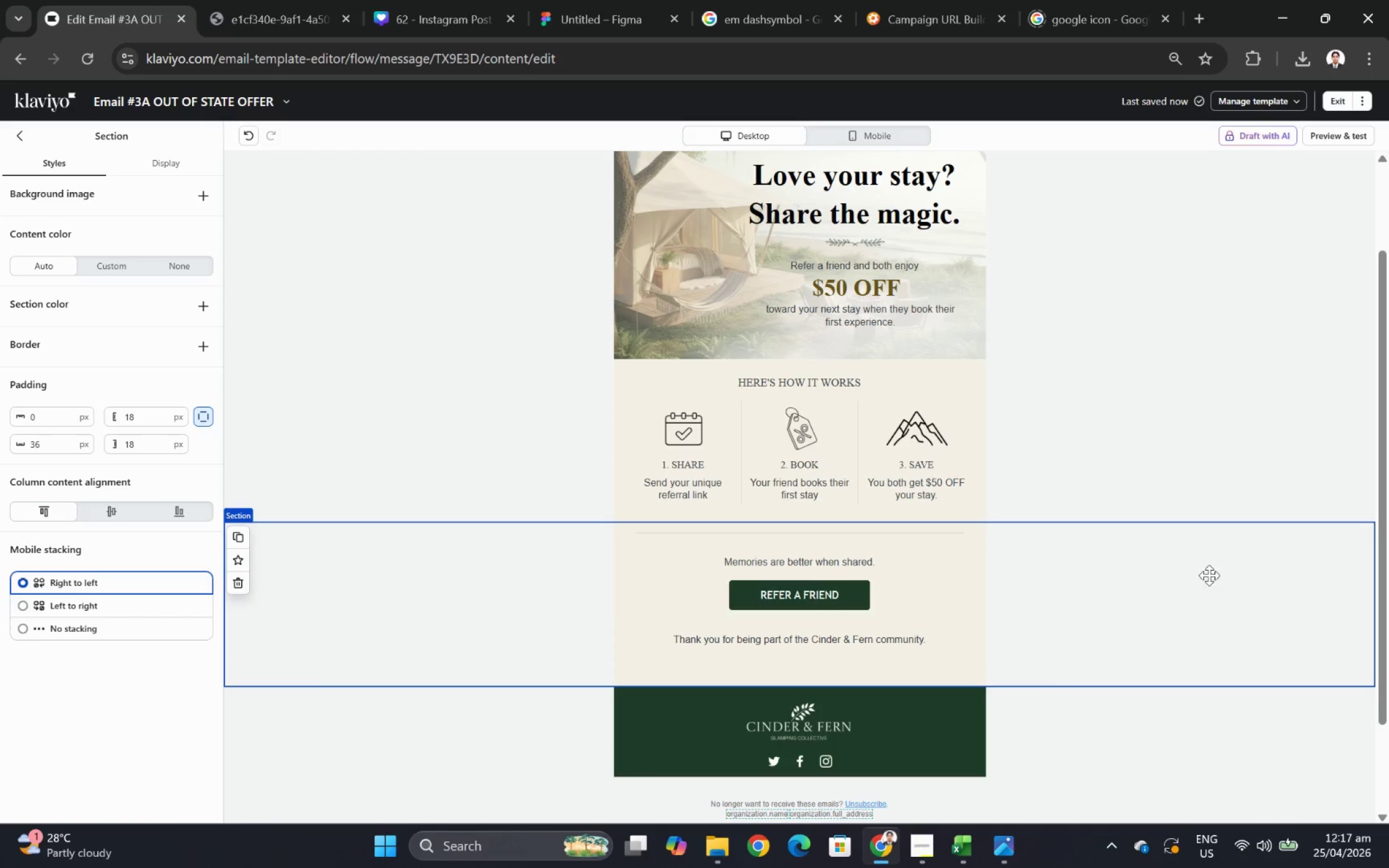 
scroll: coordinate [1209, 568], scroll_direction: up, amount: 2.0